 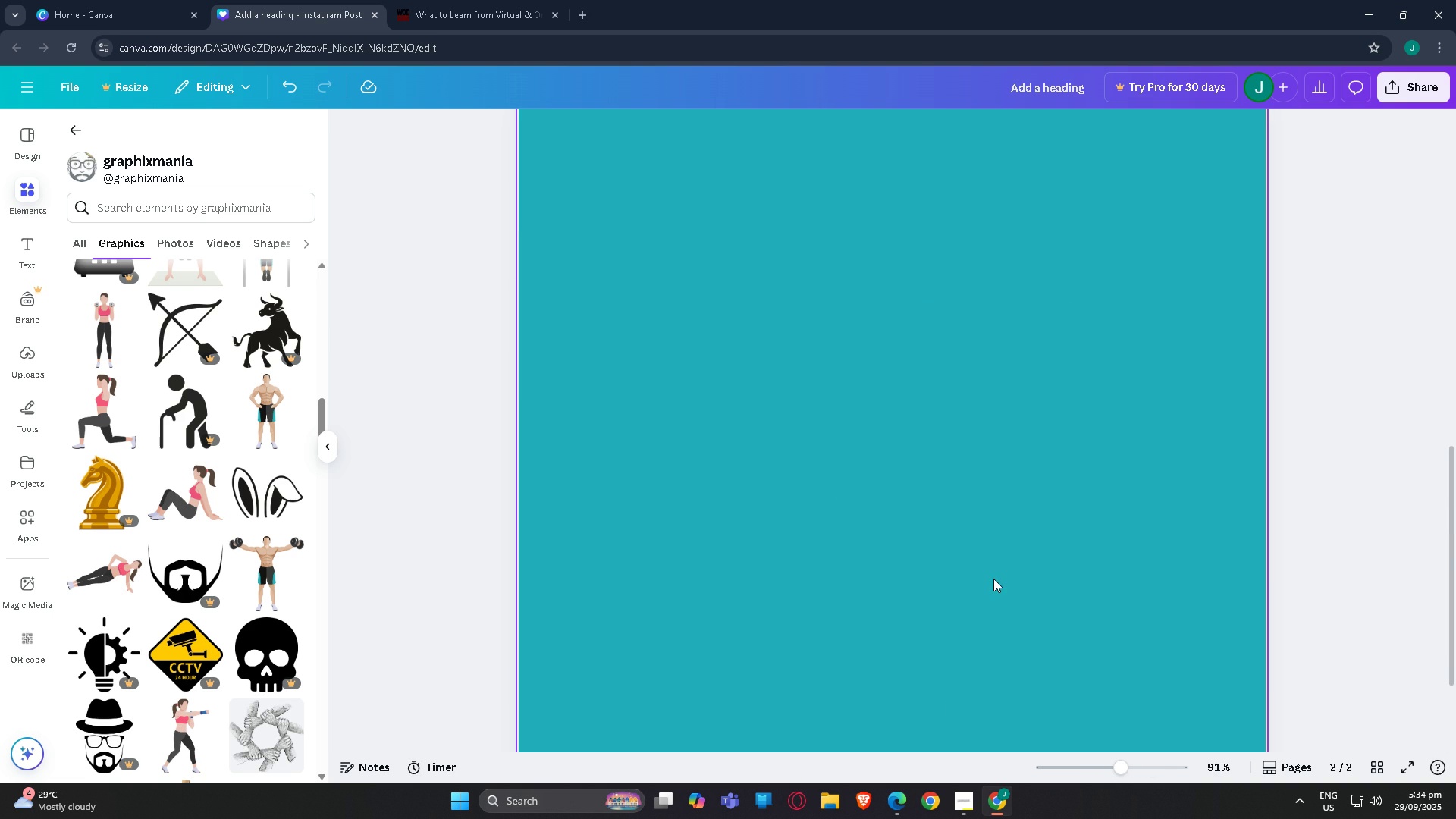 
scroll: coordinate [991, 576], scroll_direction: up, amount: 4.0
 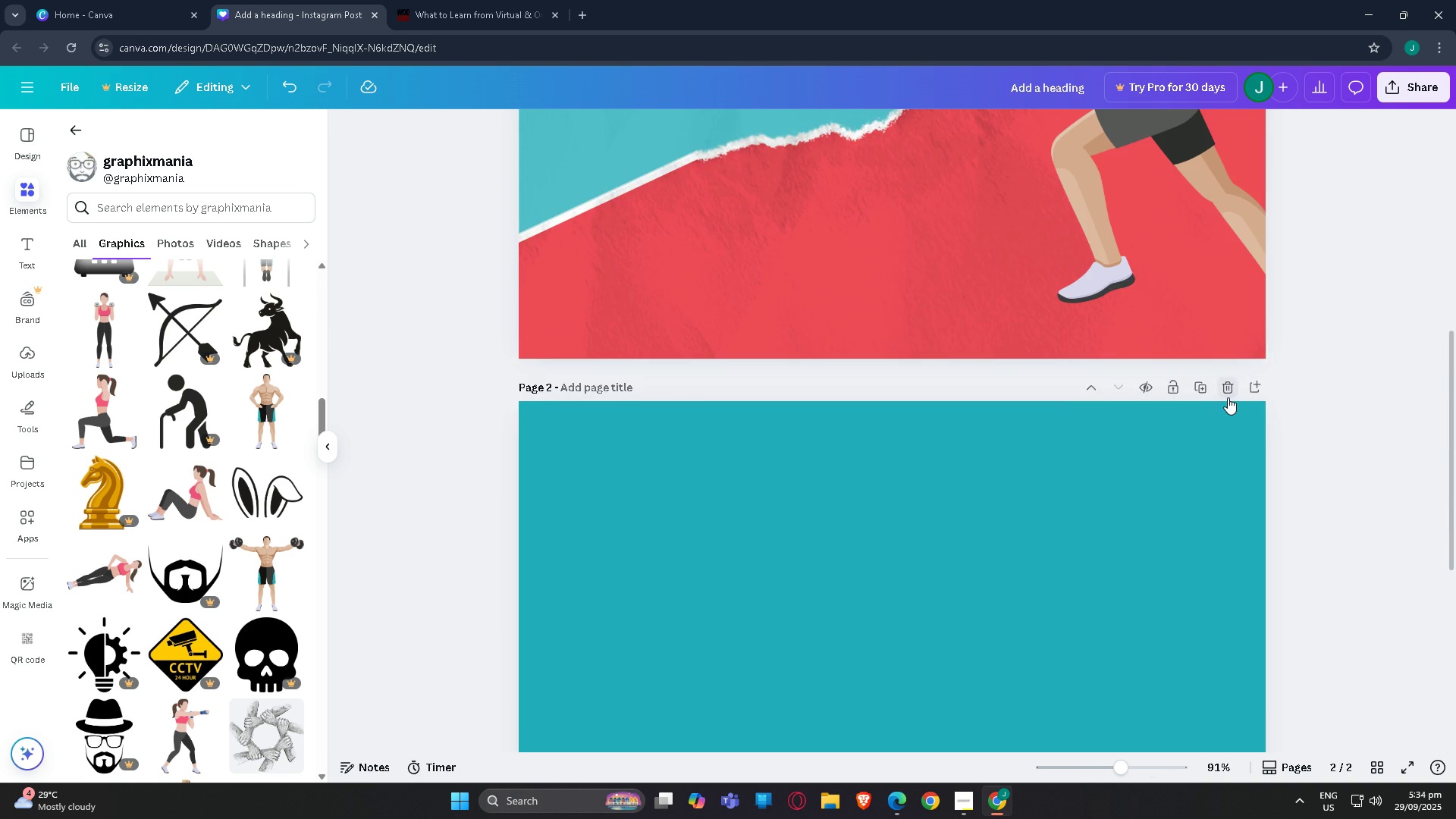 
left_click([1228, 397])
 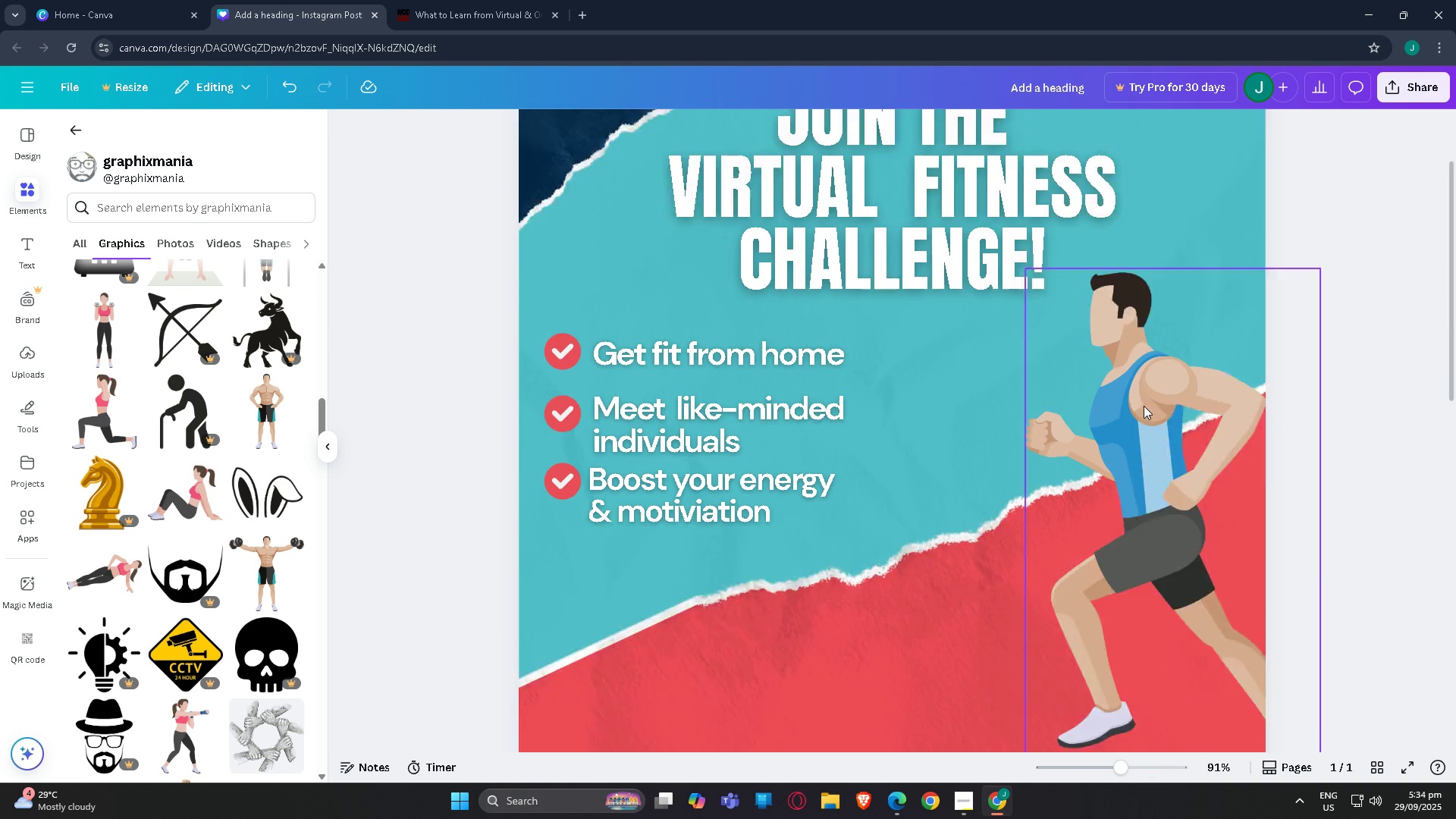 
scroll: coordinate [891, 544], scroll_direction: none, amount: 0.0
 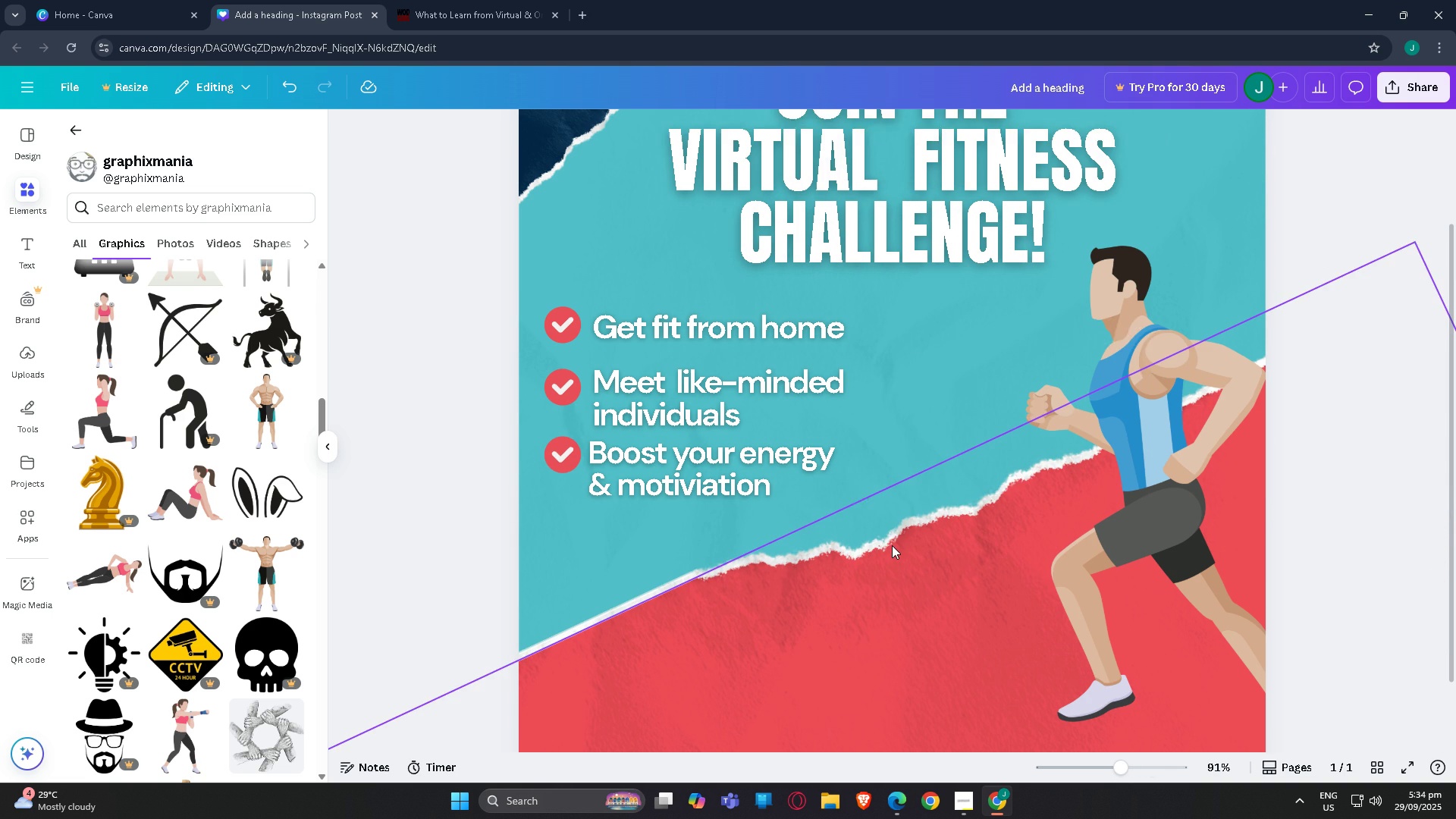 
left_click([892, 545])
 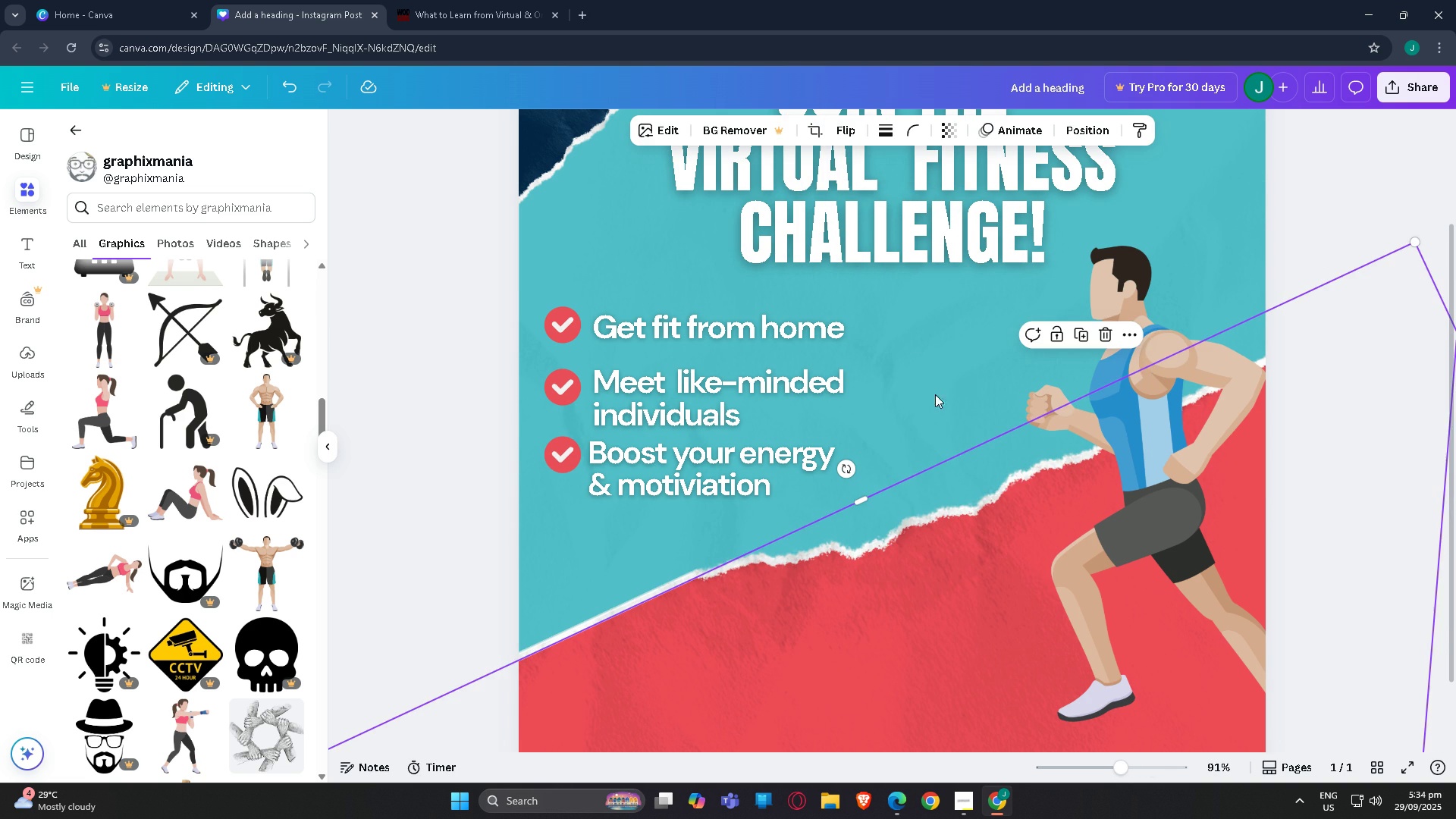 
left_click([946, 376])